 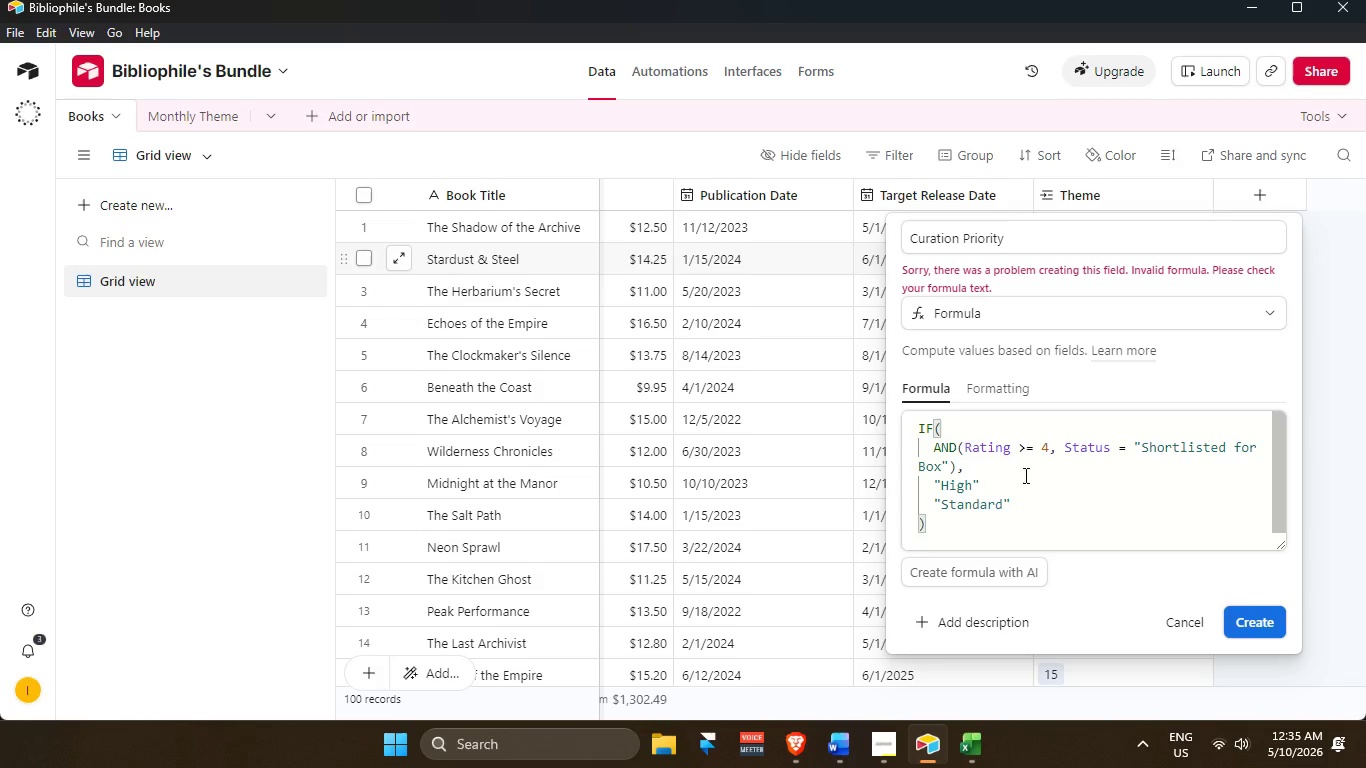 
left_click([1022, 569])
 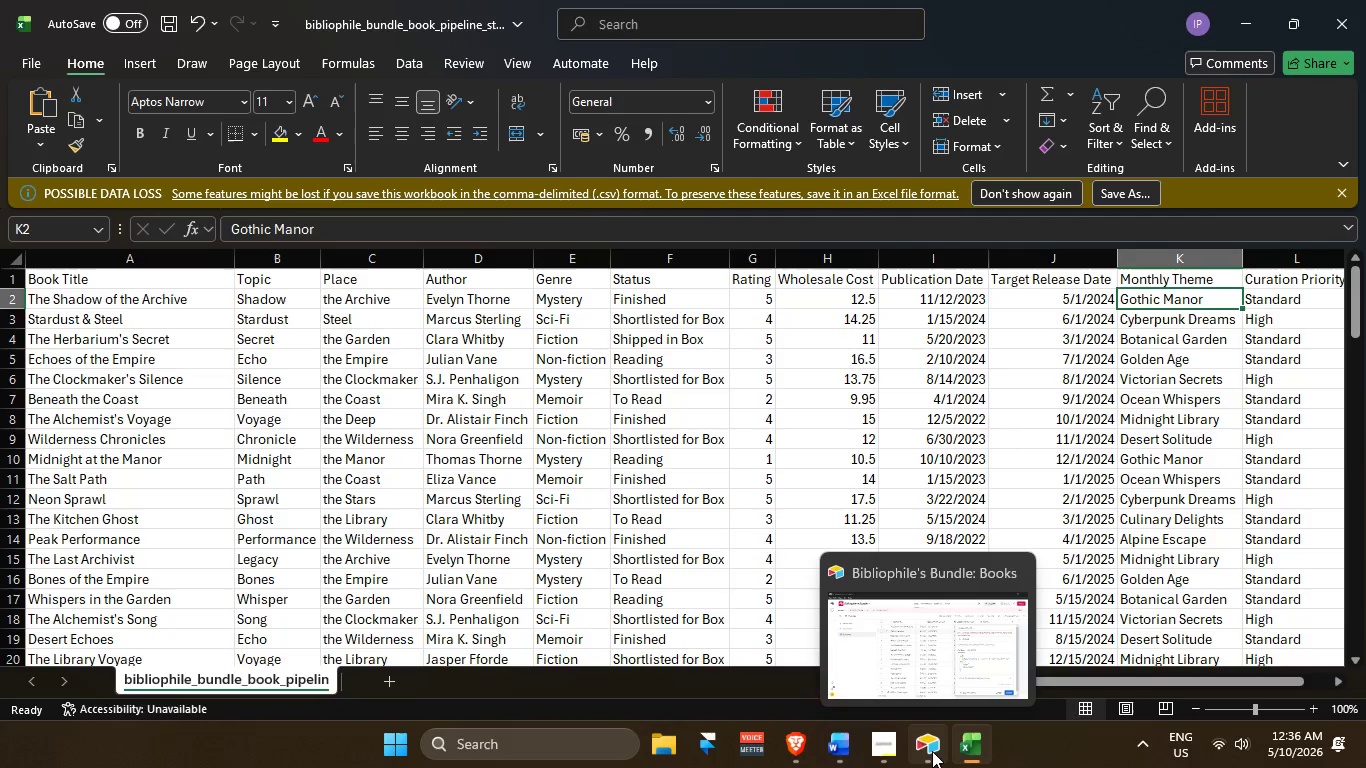 
wait(28.28)
 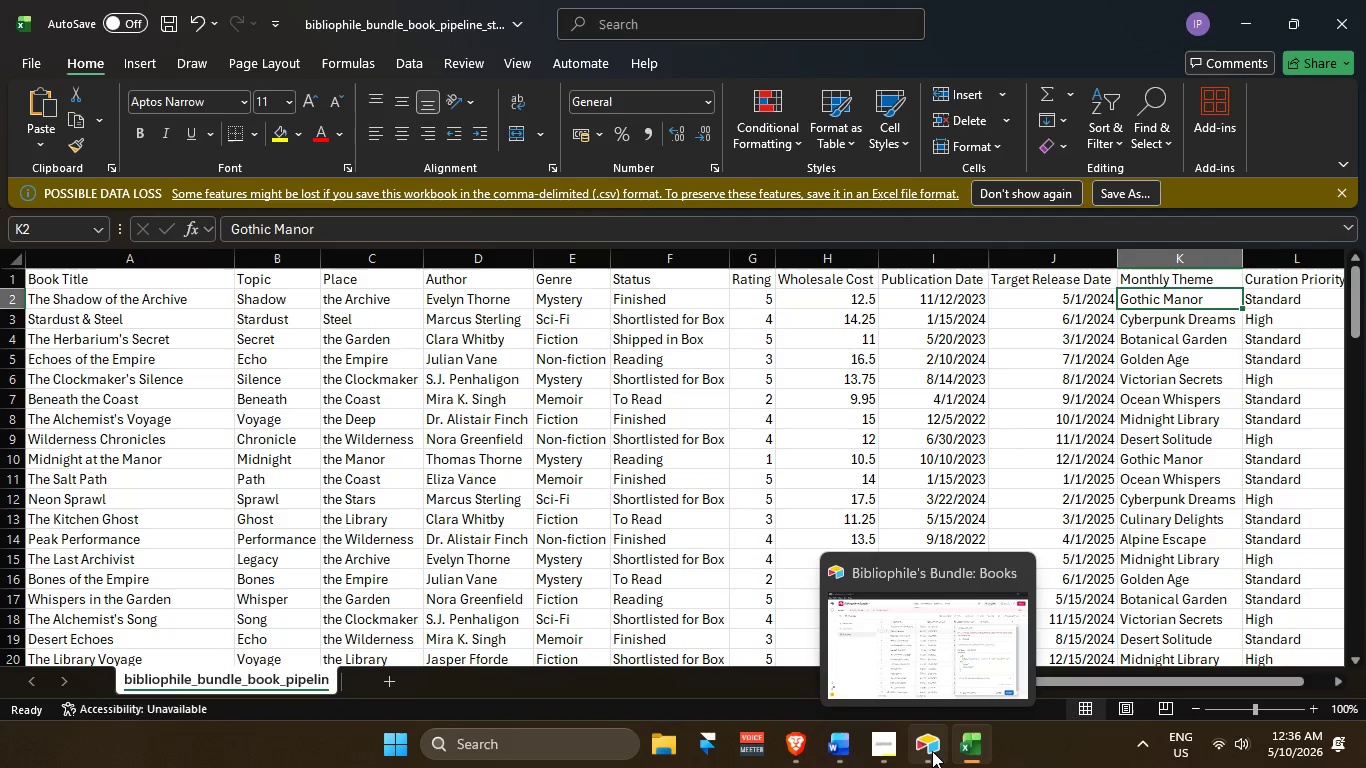 
left_click([890, 742])
 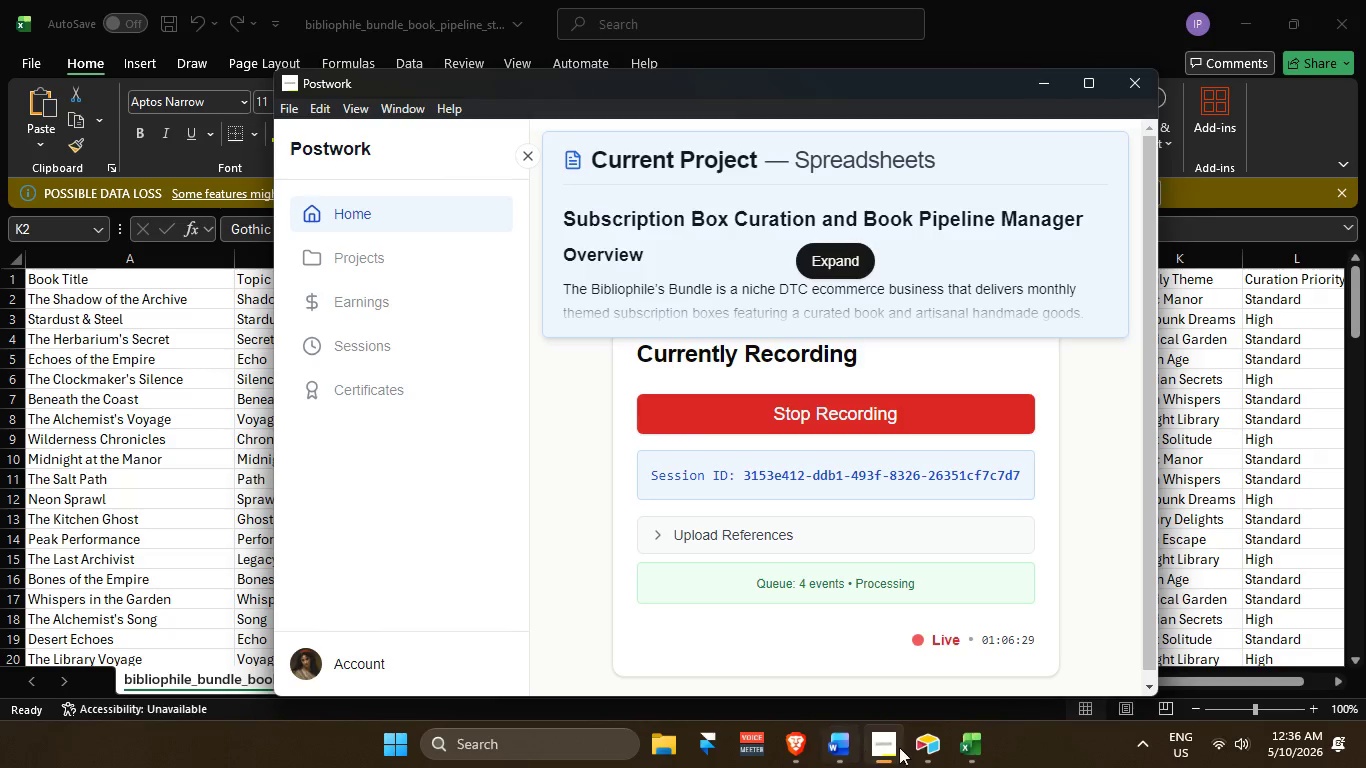 
left_click([922, 744])
 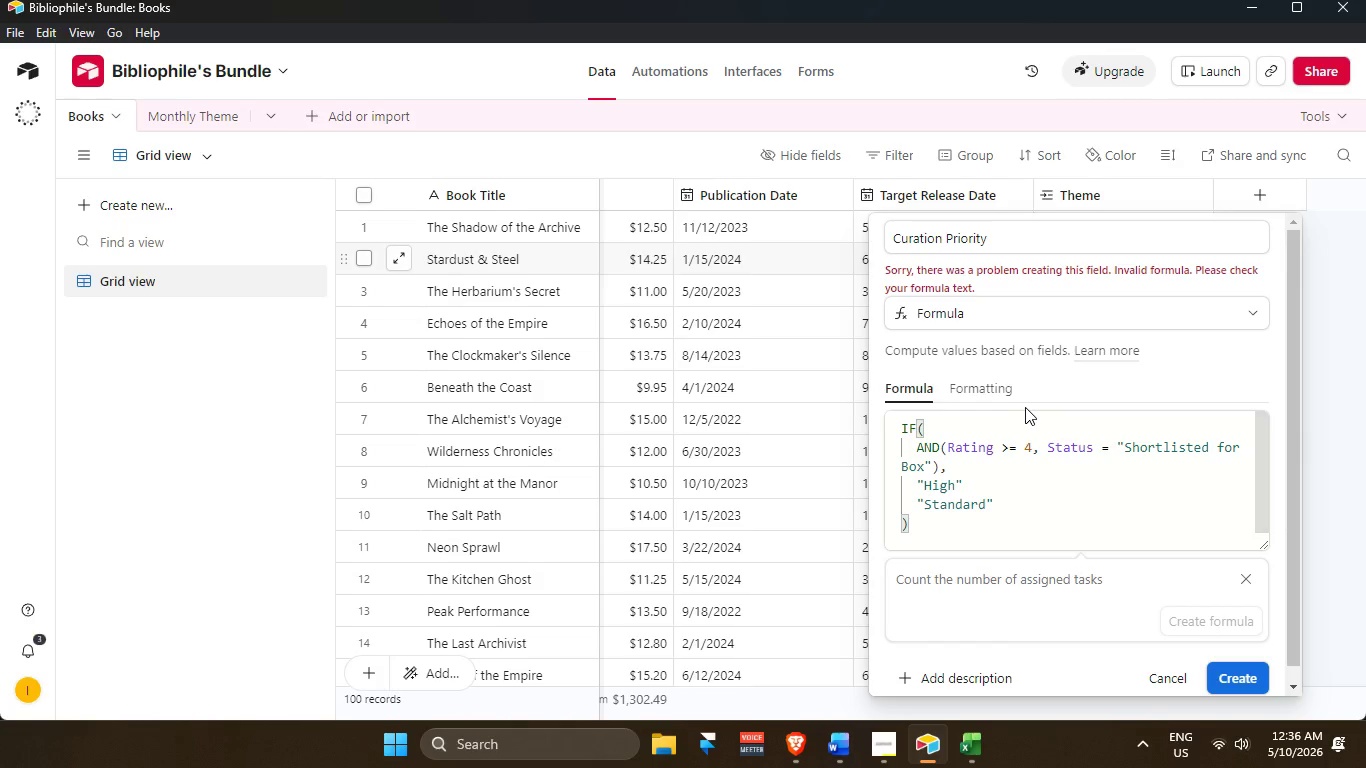 
scroll: coordinate [1015, 436], scroll_direction: up, amount: 4.0
 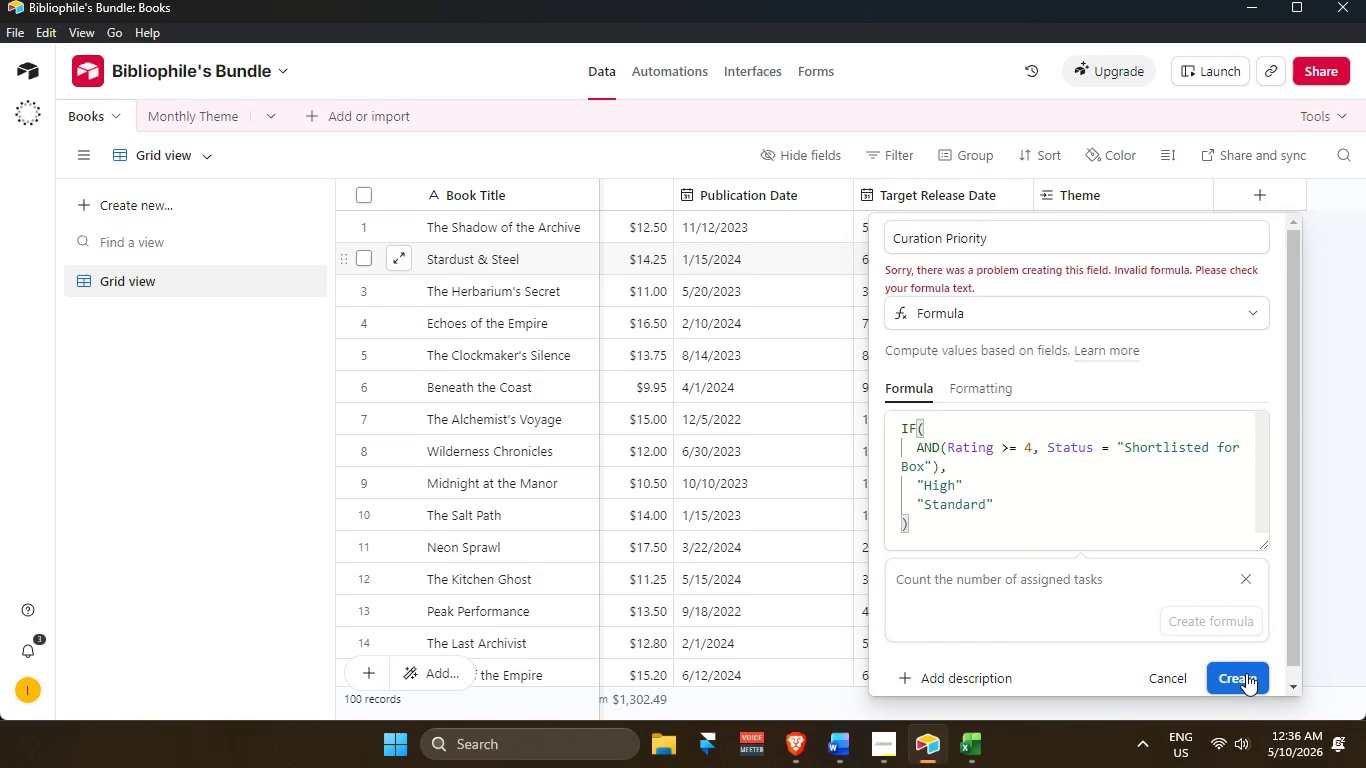 
left_click([1248, 681])
 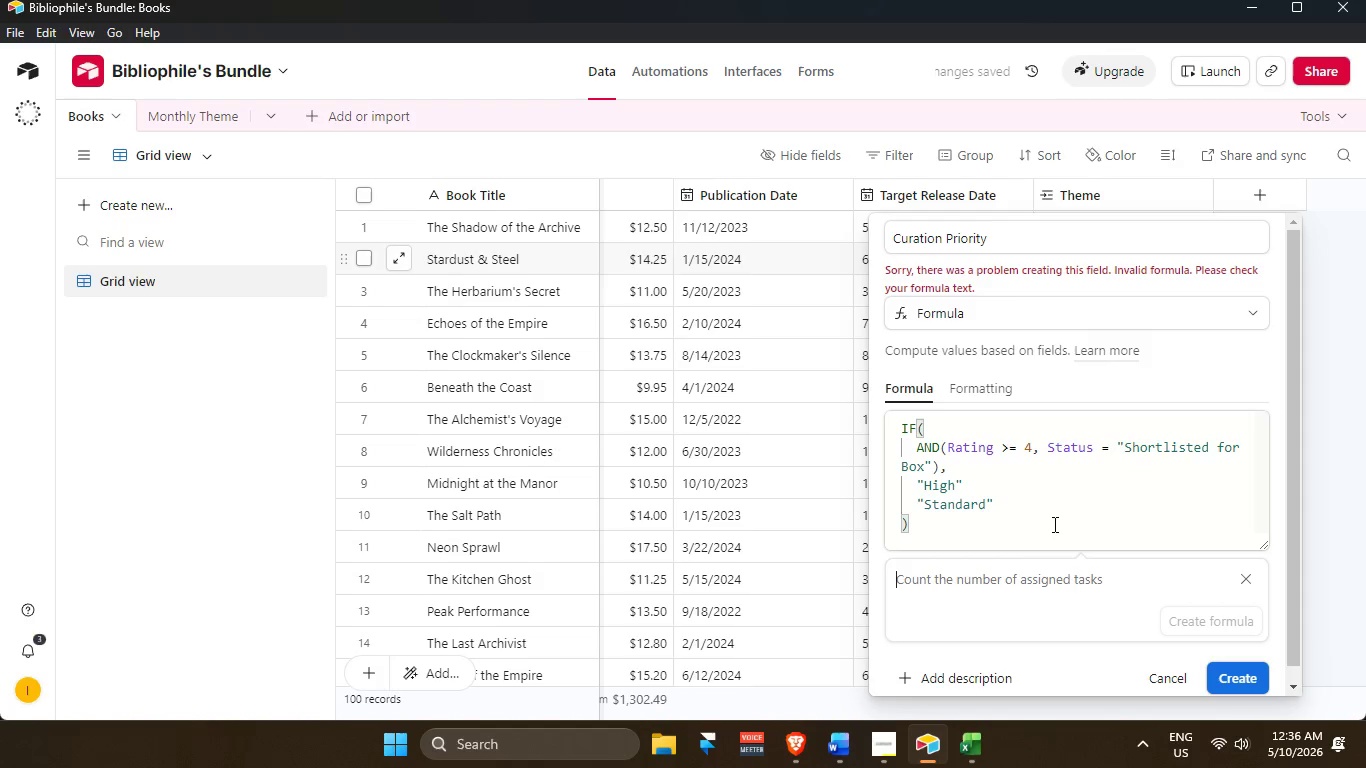 
left_click([984, 387])
 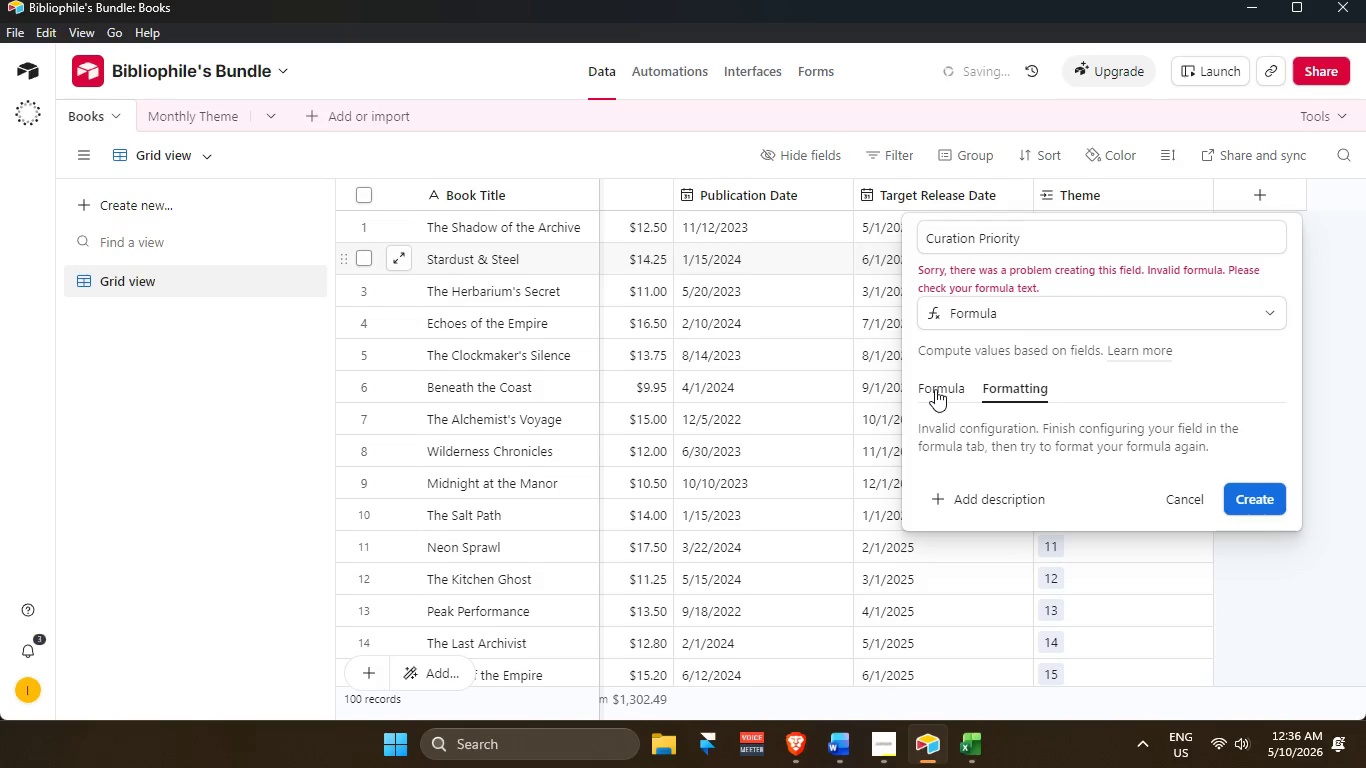 
left_click([943, 385])
 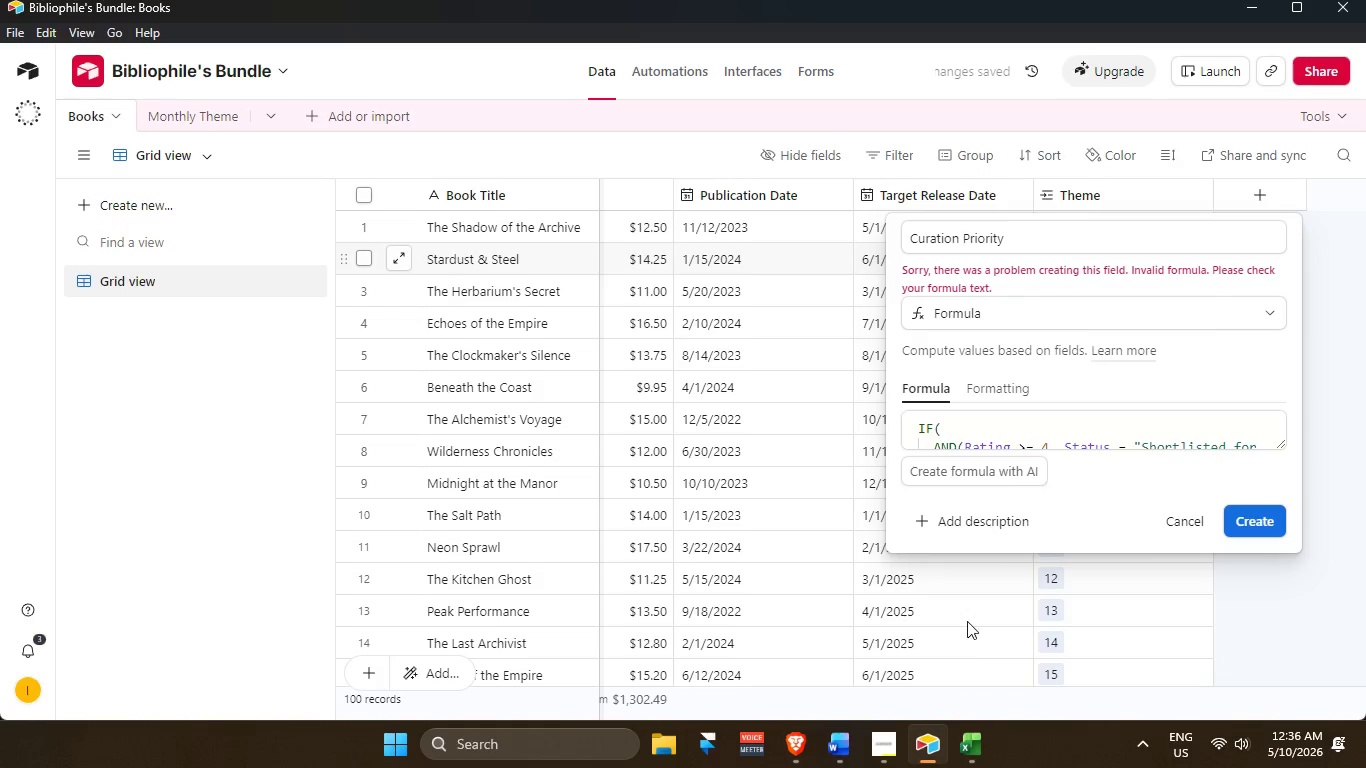 
left_click([1006, 463])
 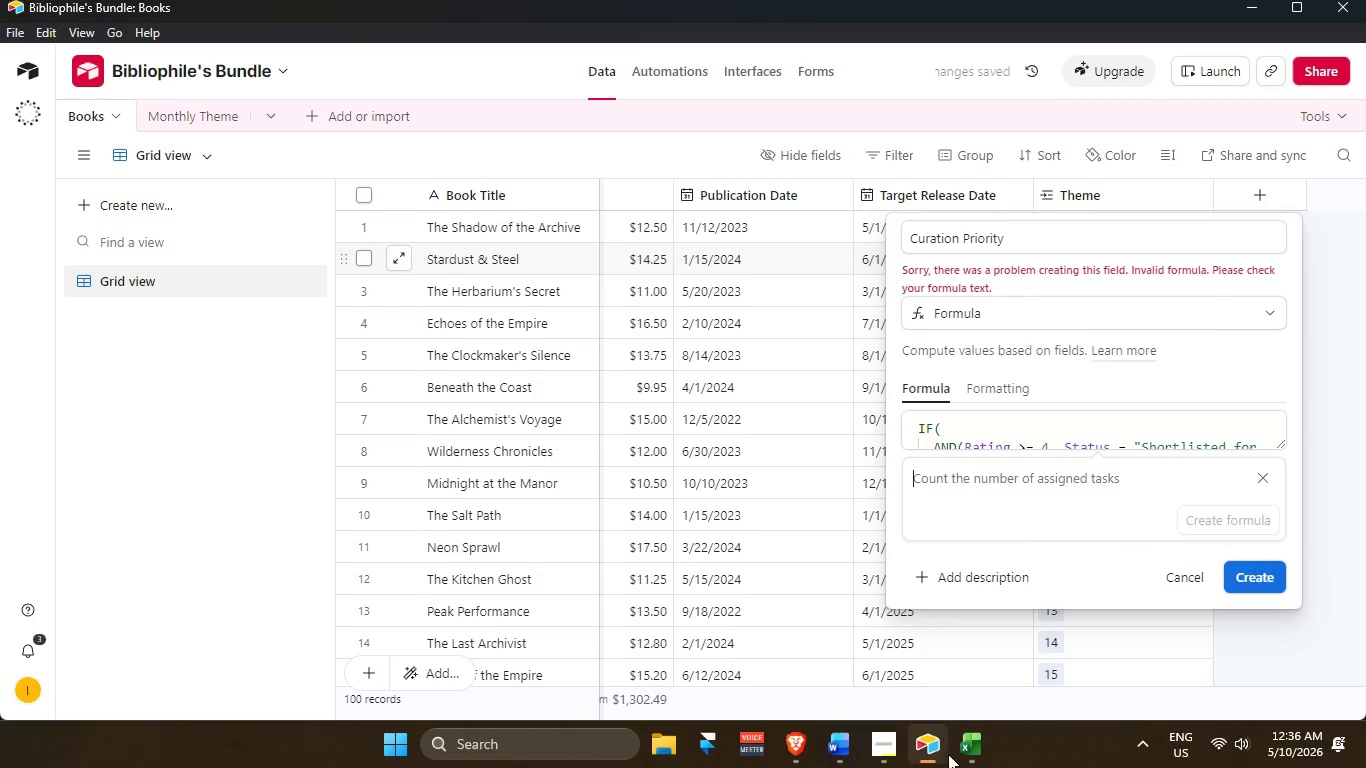 
left_click([951, 748])
 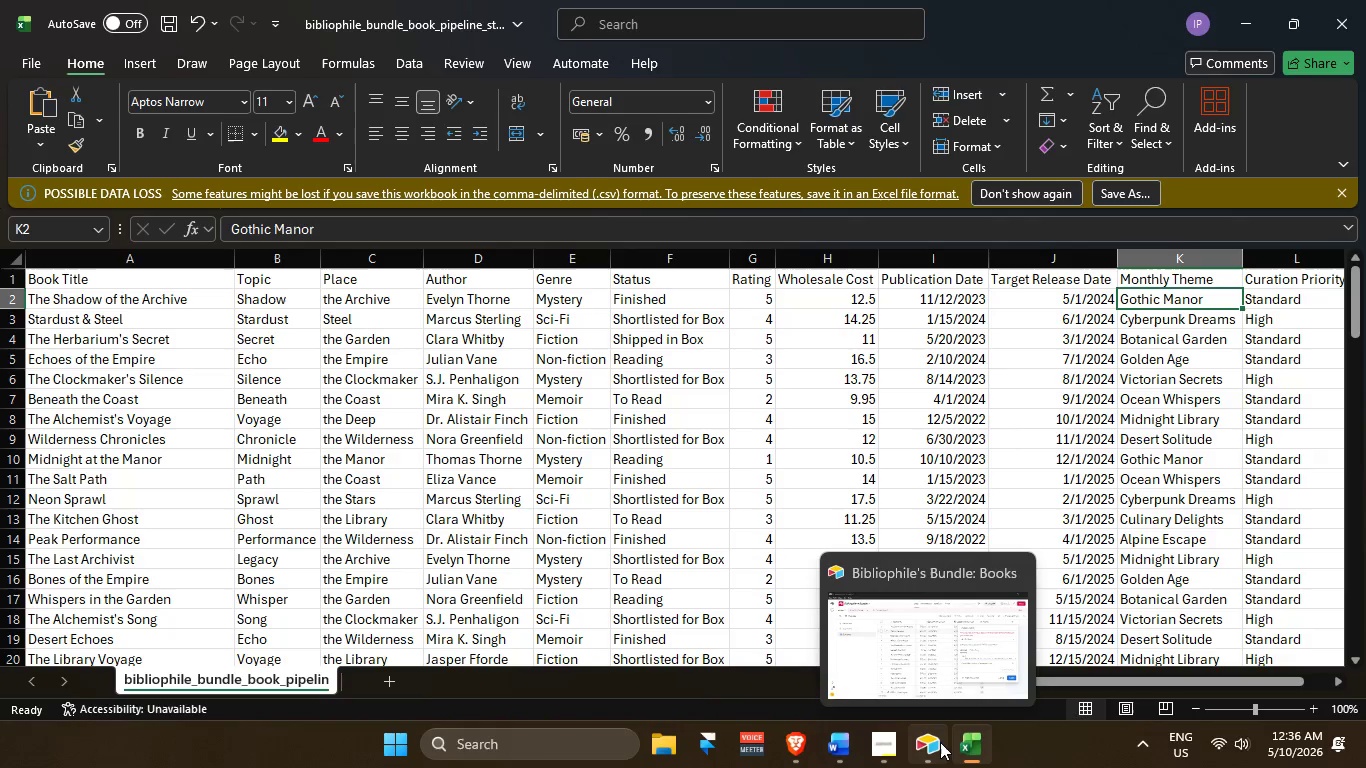 
left_click([940, 742])
 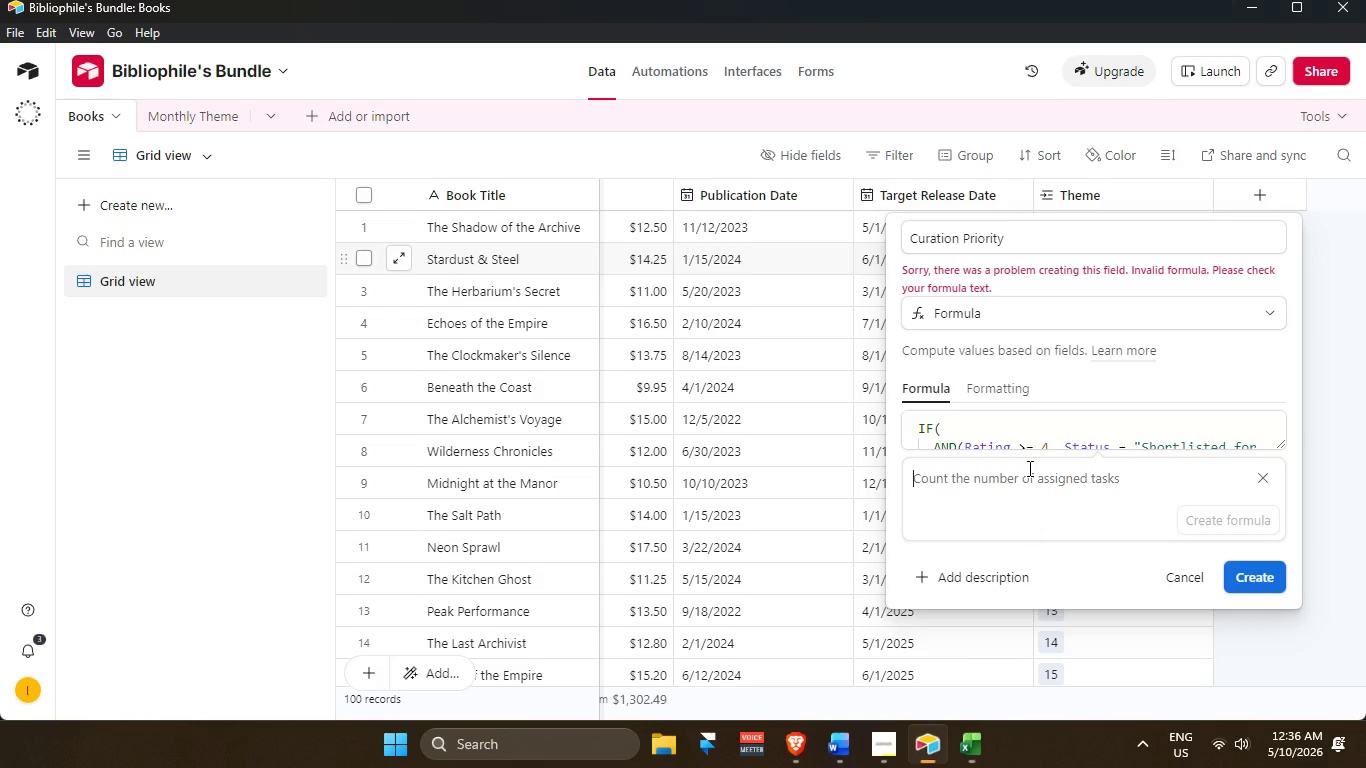 
scroll: coordinate [1023, 419], scroll_direction: up, amount: 3.0
 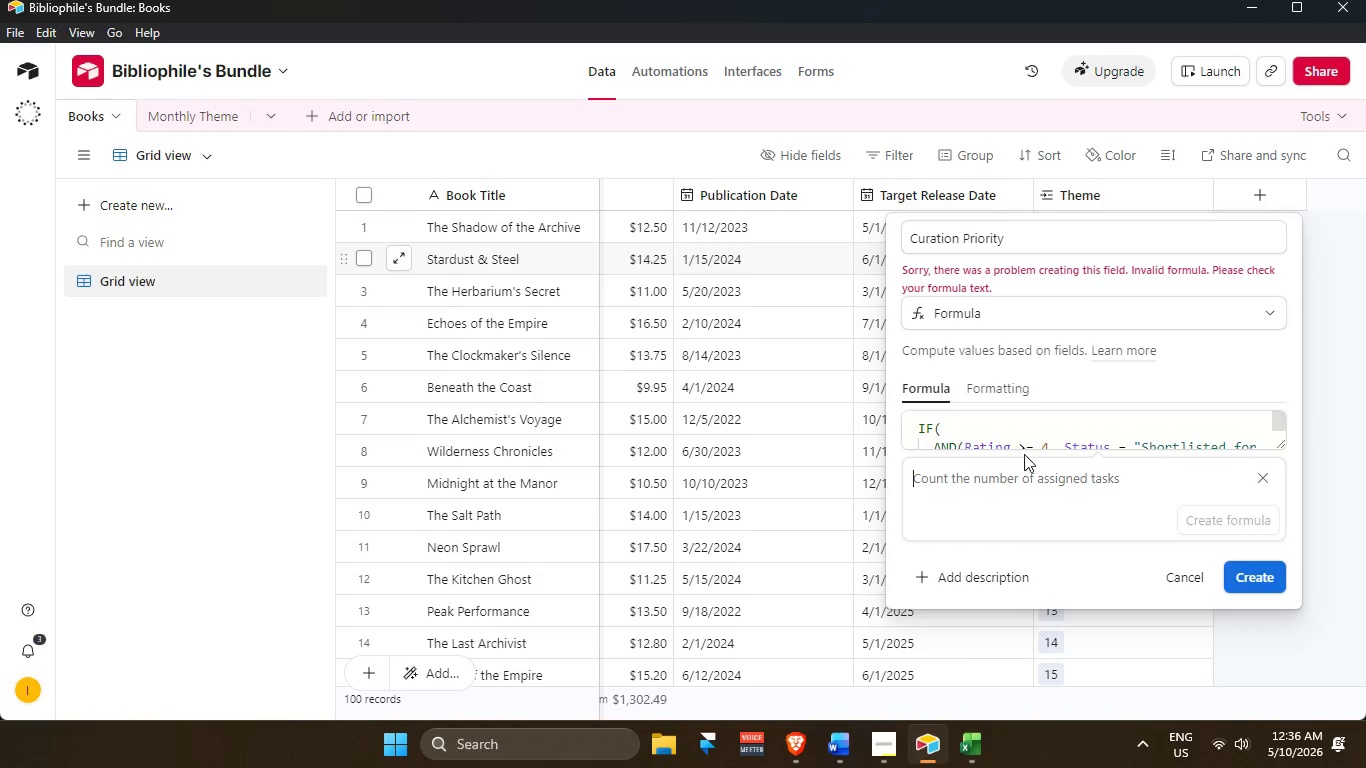 
scroll: coordinate [1012, 434], scroll_direction: down, amount: 4.0
 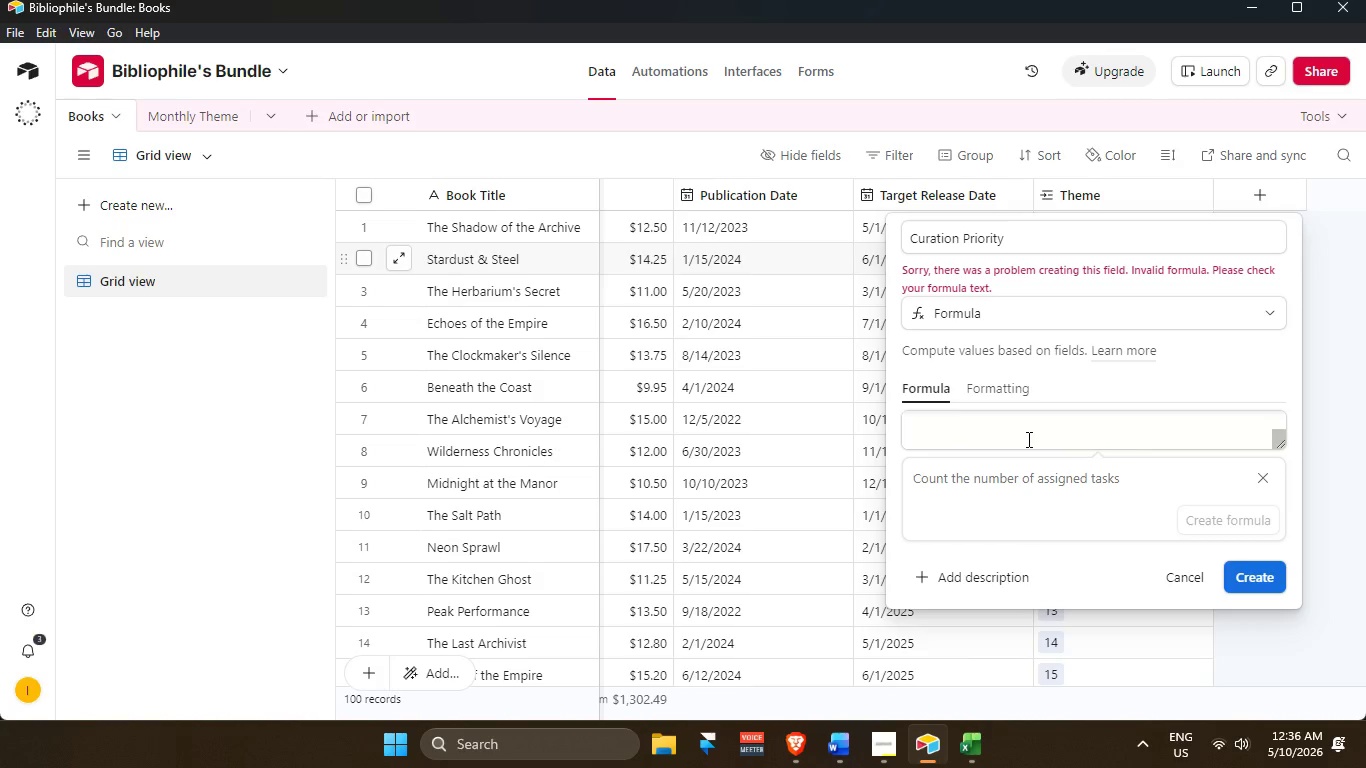 
scroll: coordinate [1027, 439], scroll_direction: up, amount: 5.0
 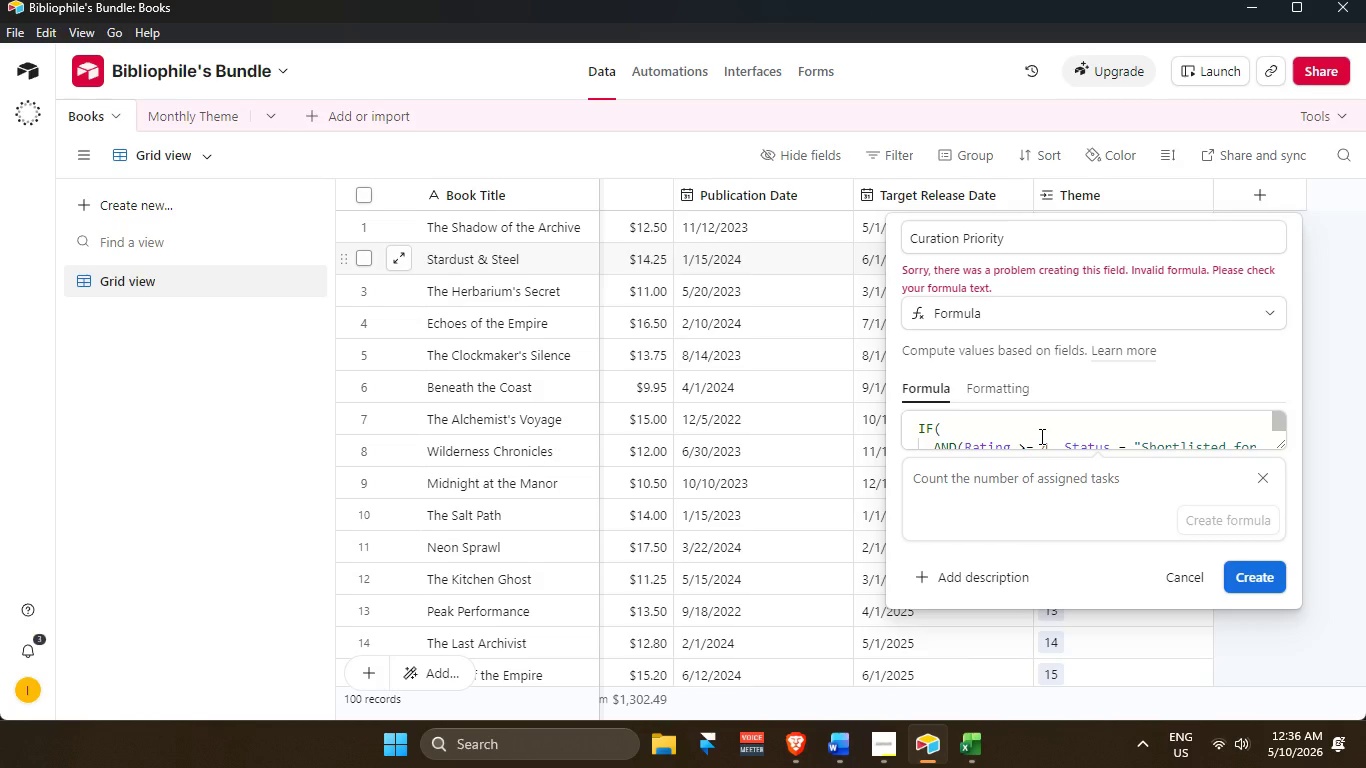 
wait(15.25)
 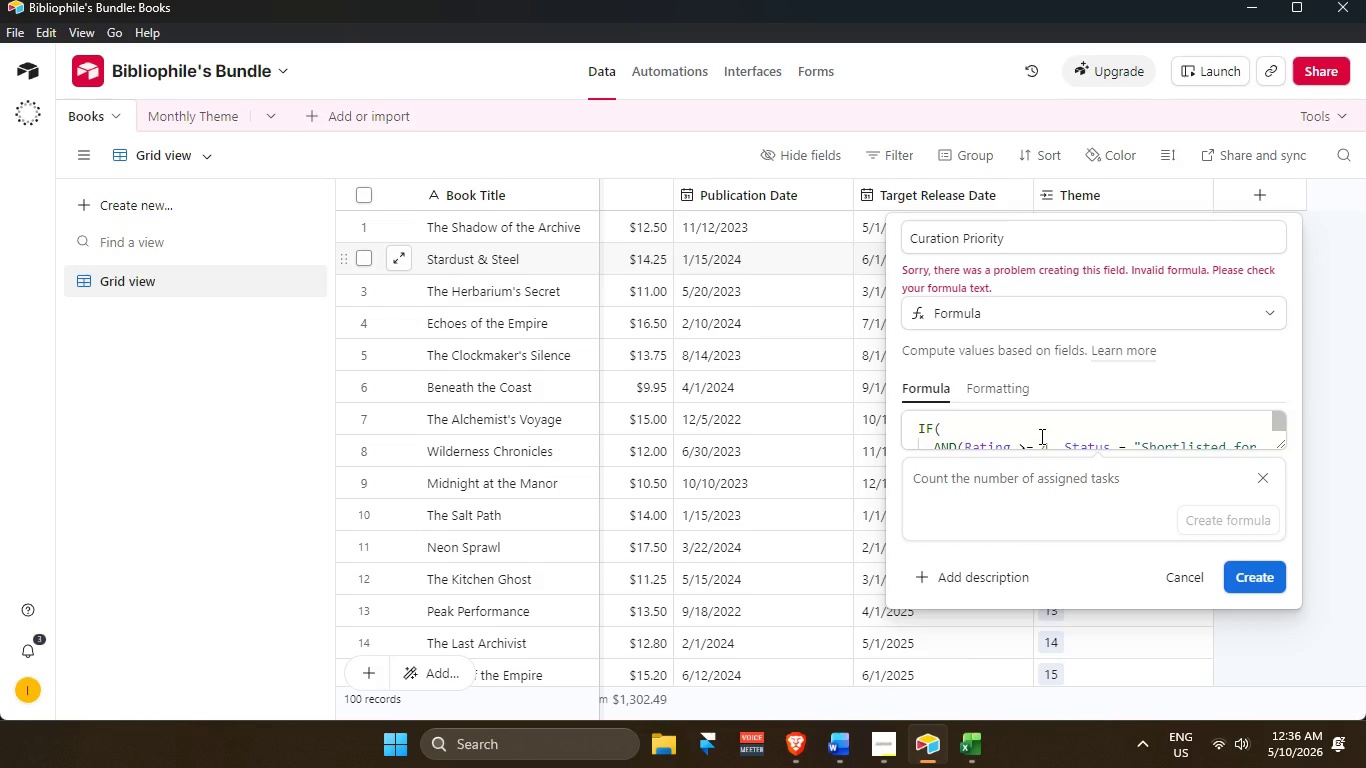 
left_click([894, 752])